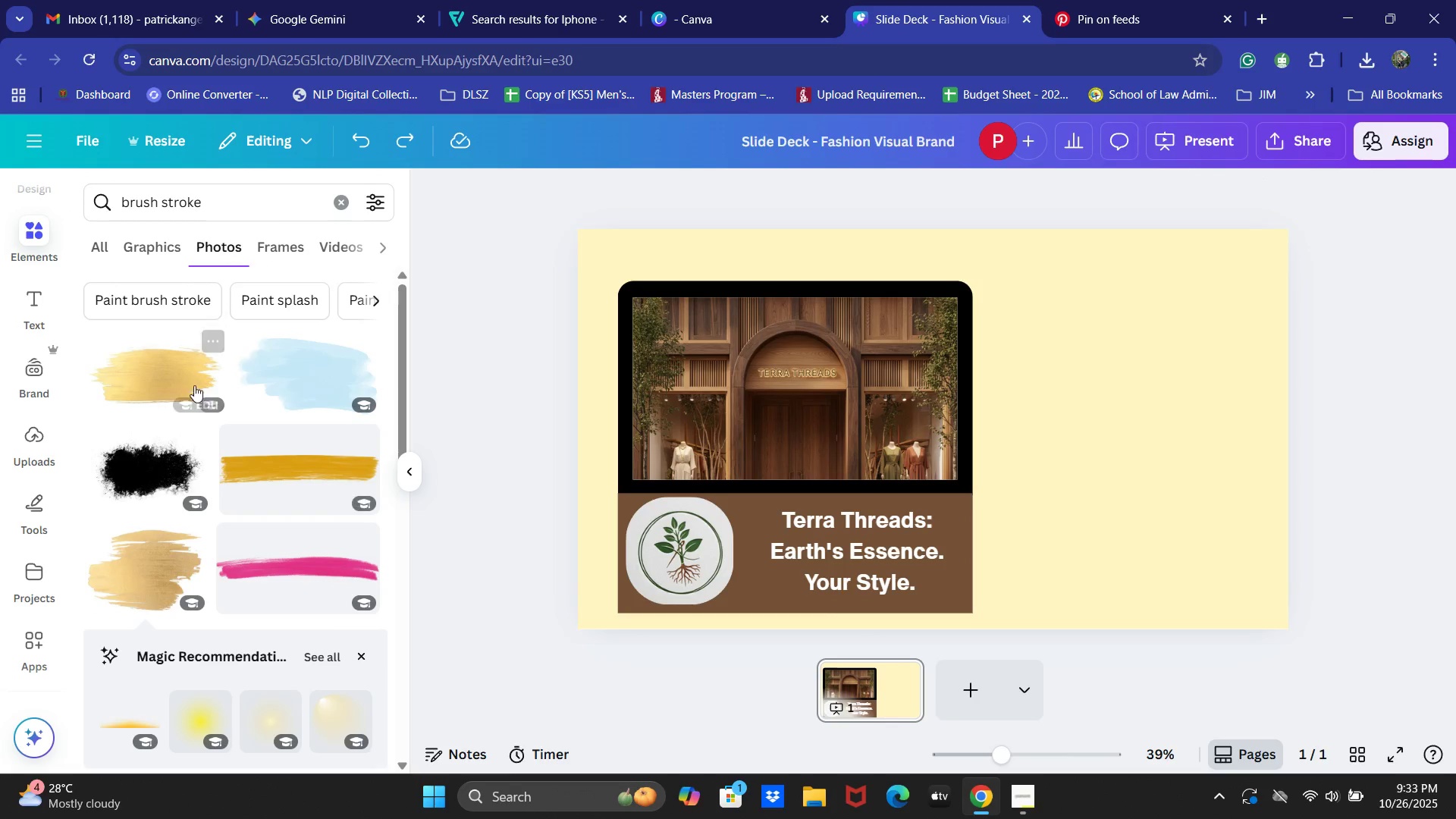 
left_click([143, 371])
 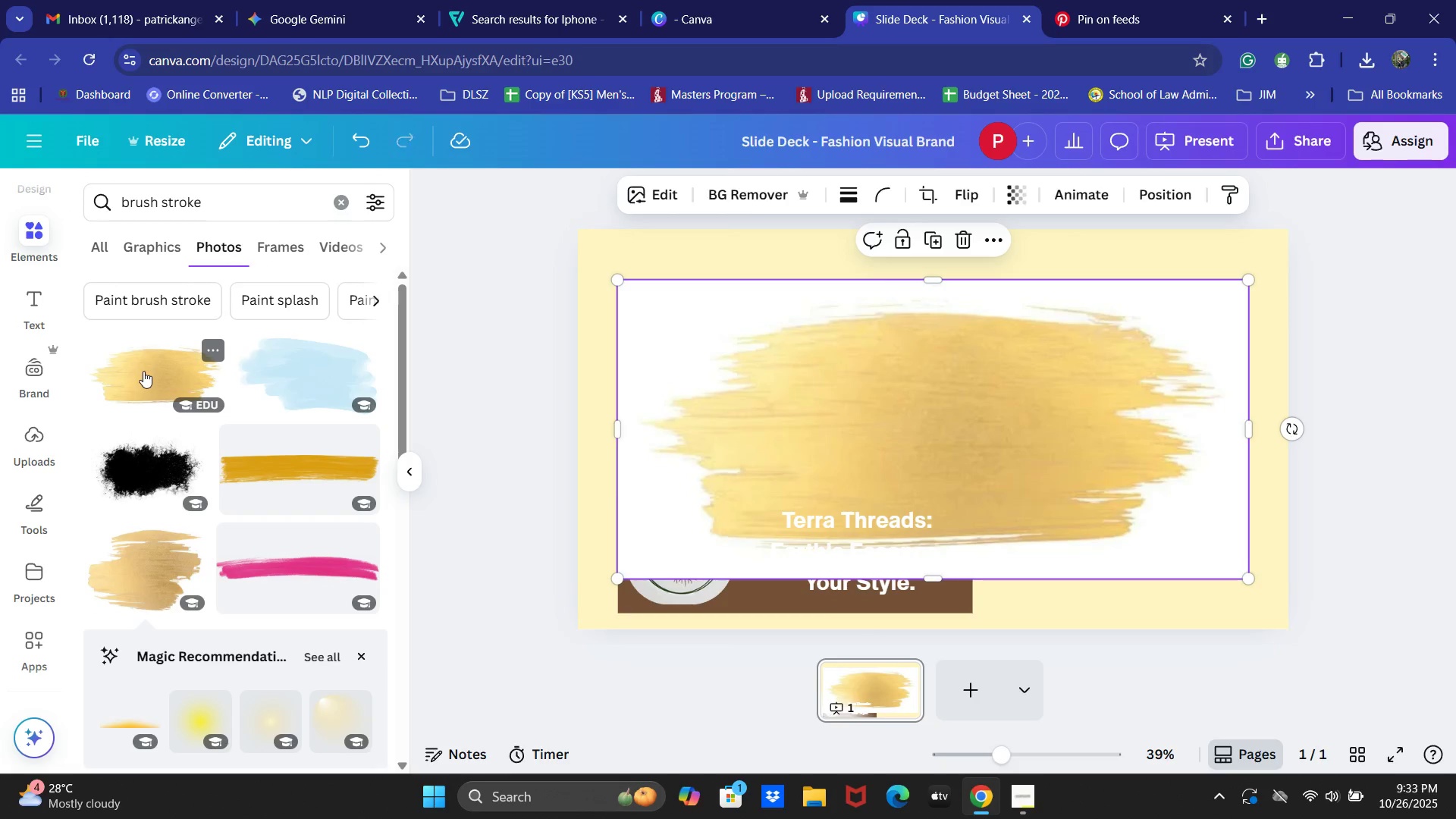 
key(Control+Z)
 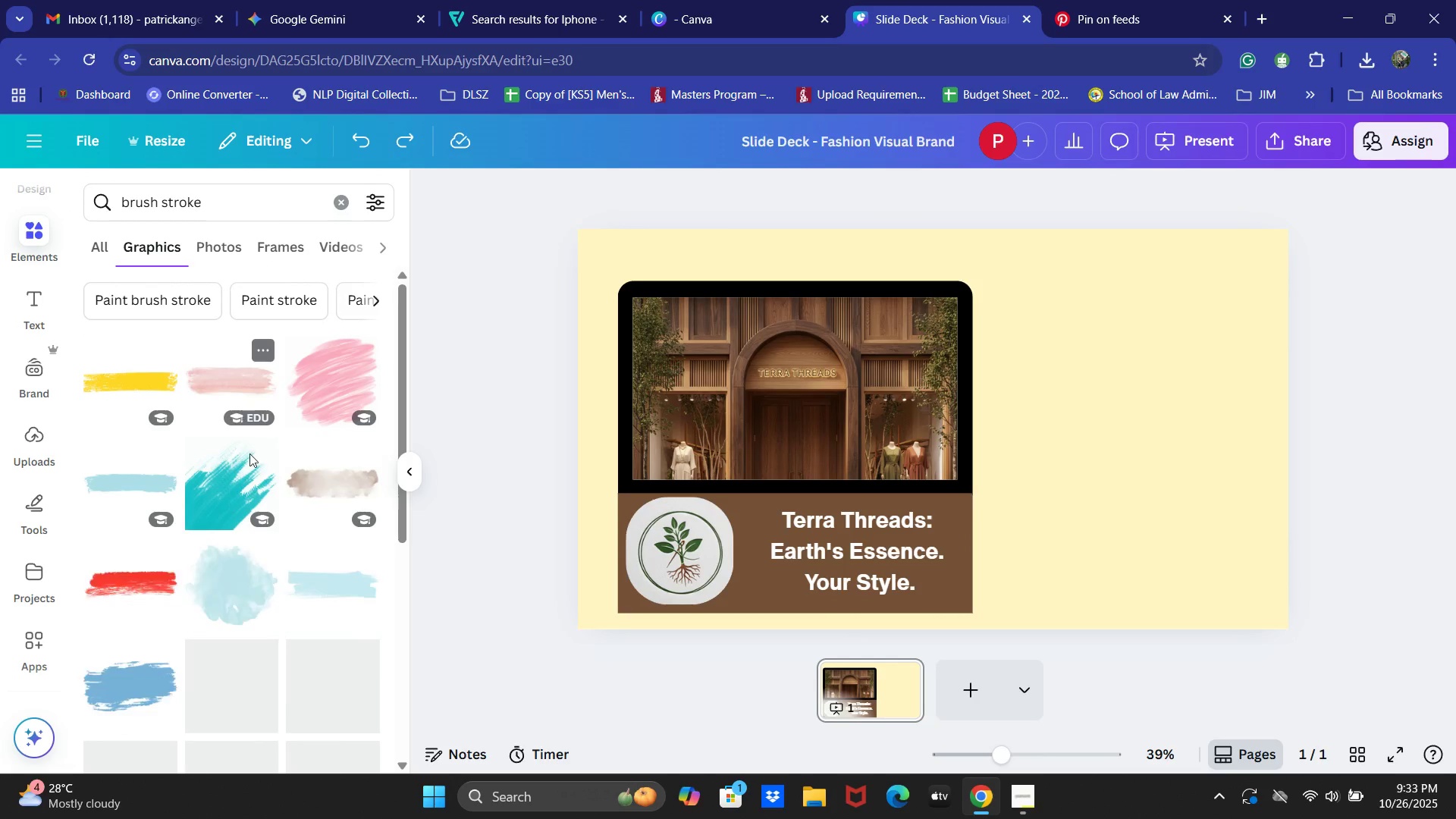 
scroll: coordinate [292, 491], scroll_direction: down, amount: 2.0
 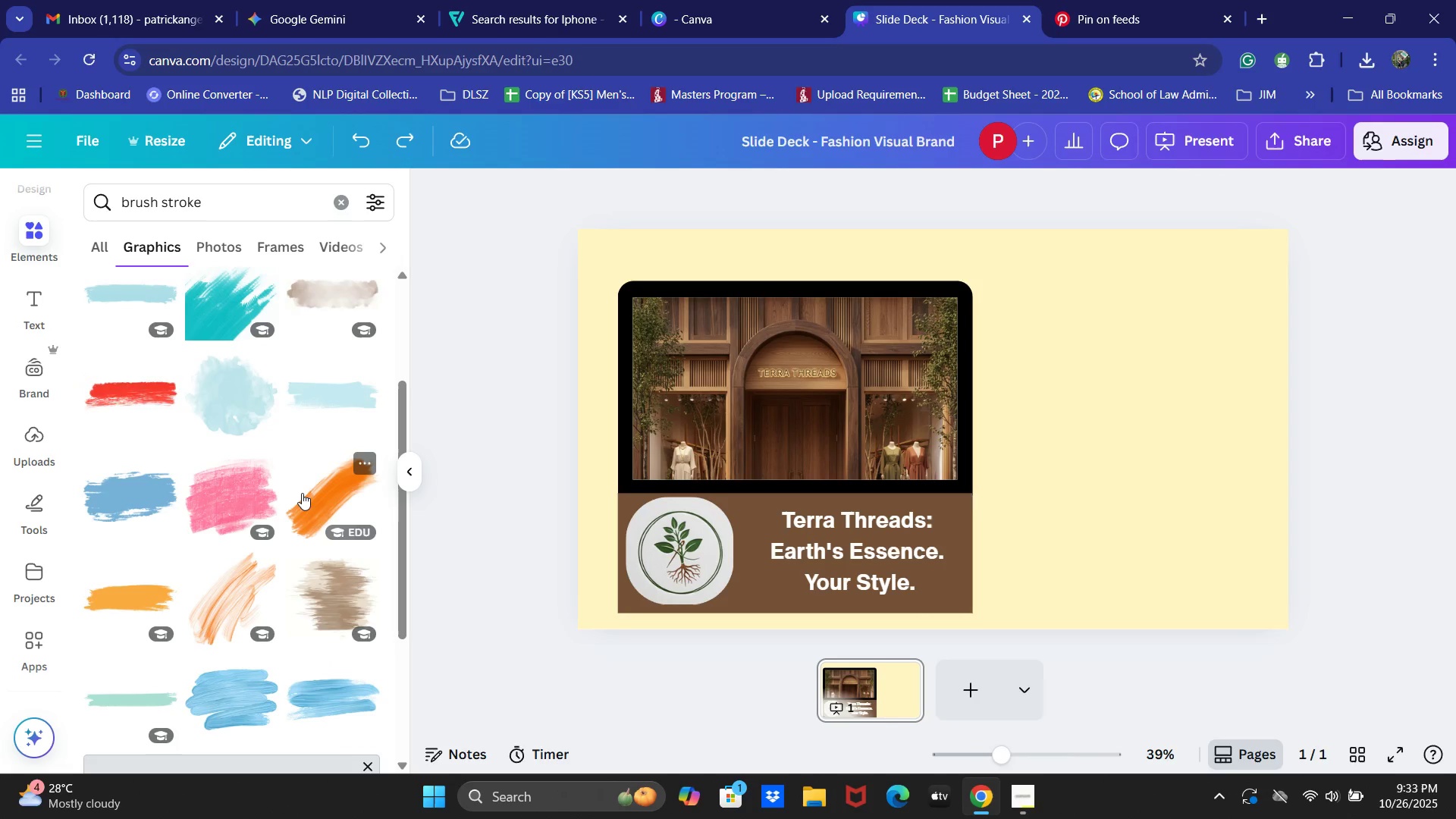 
mouse_move([318, 500])
 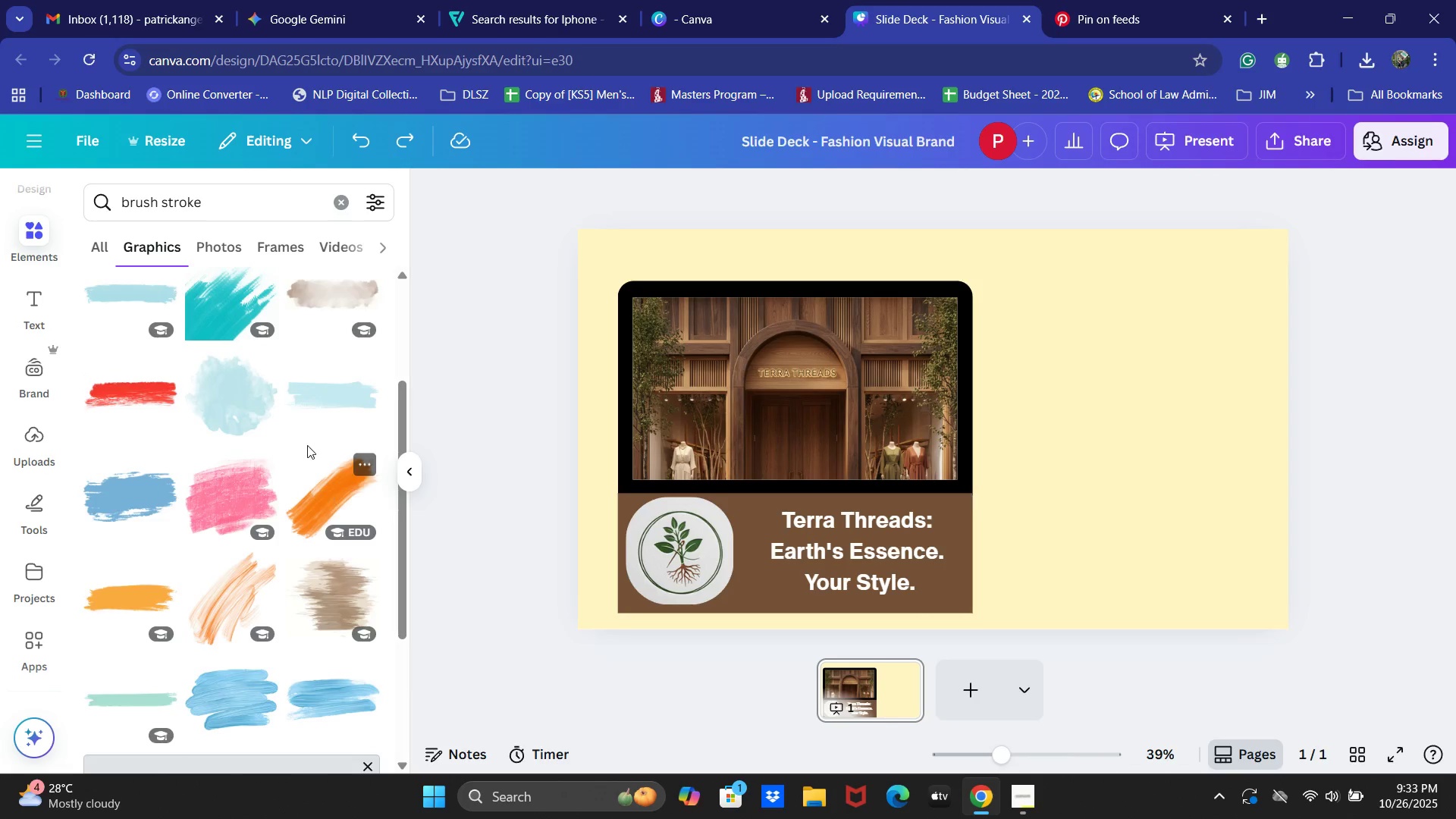 
scroll: coordinate [307, 445], scroll_direction: down, amount: 2.0
 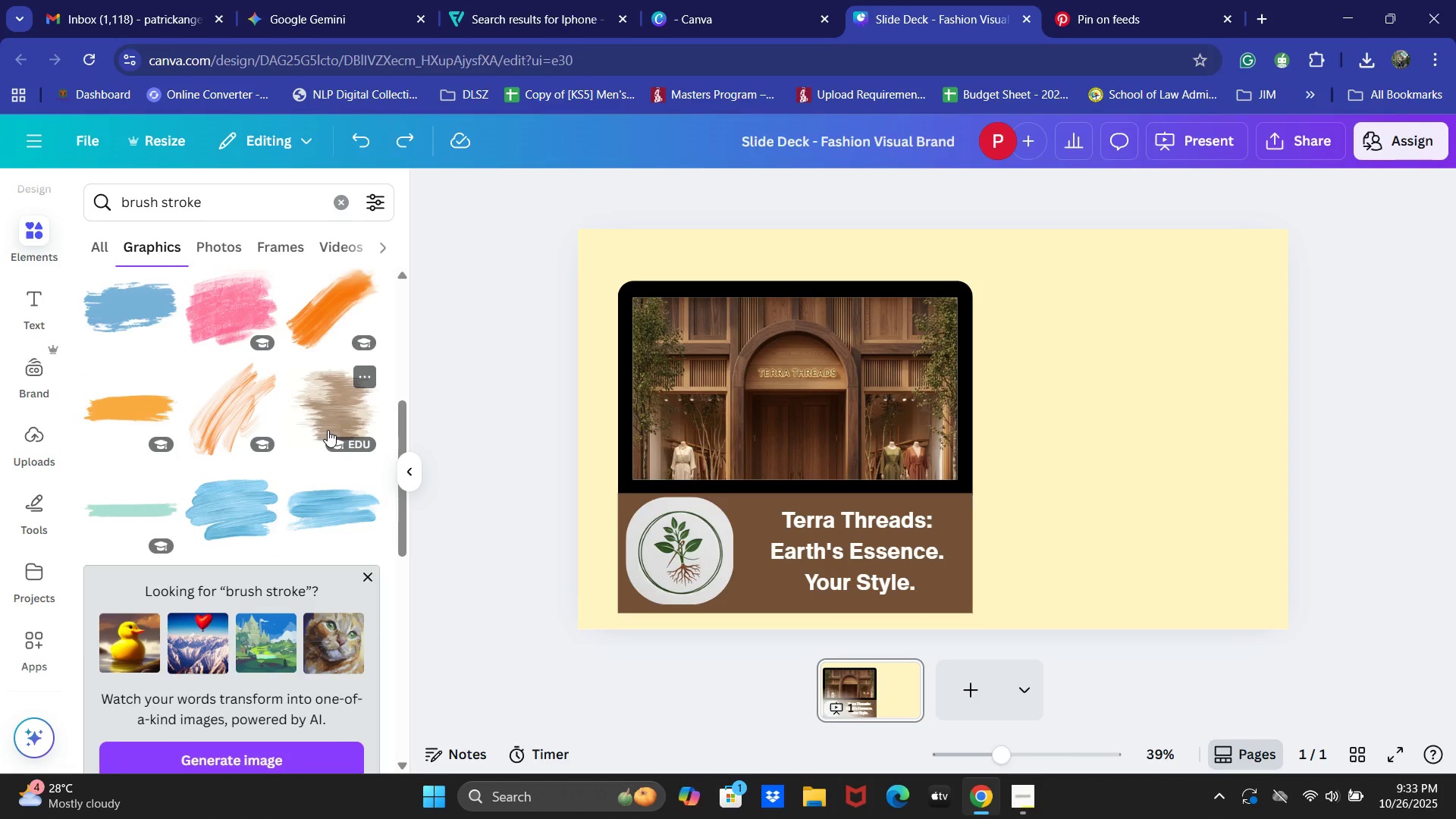 
left_click([325, 408])
 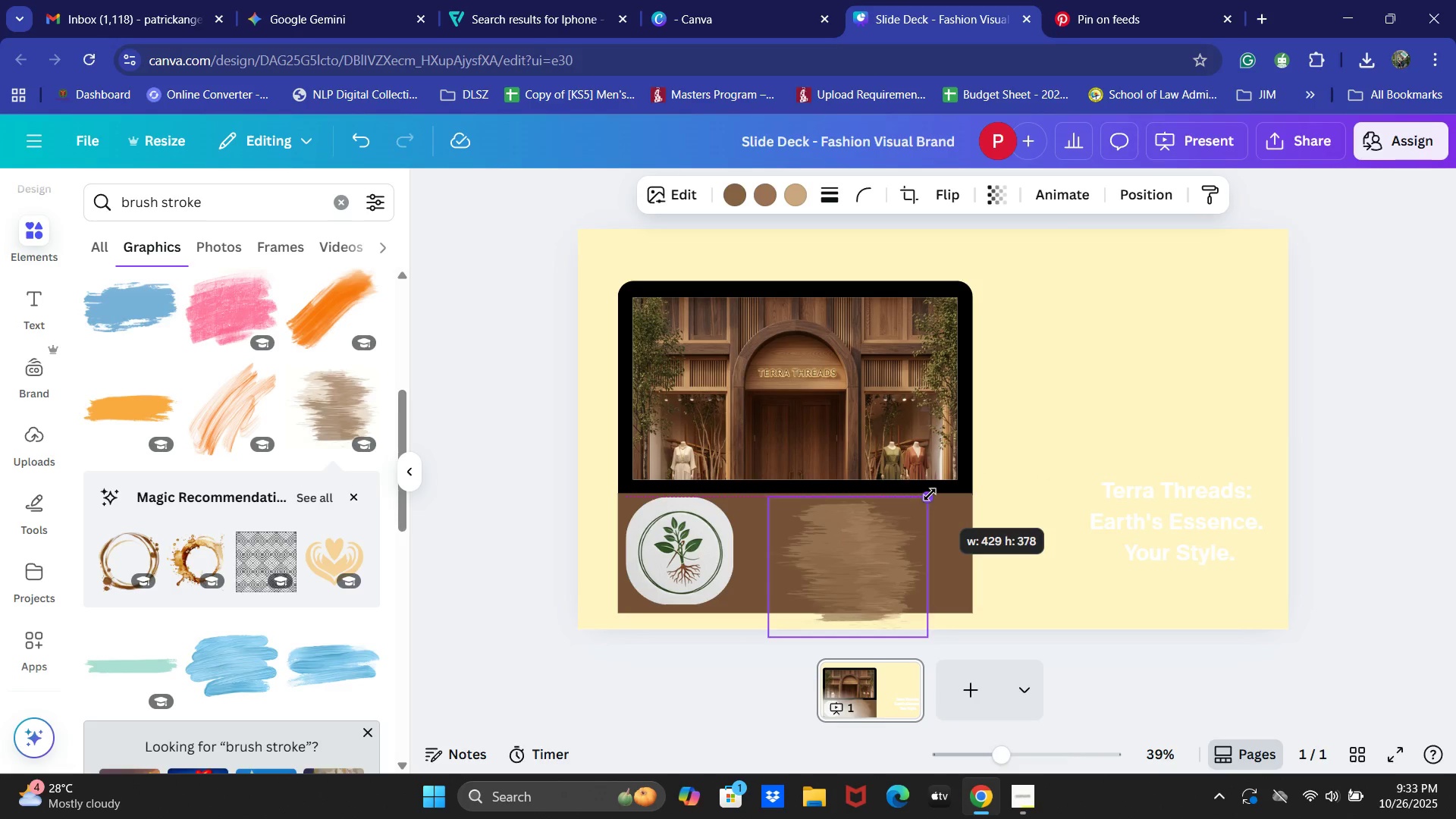 
wait(10.38)
 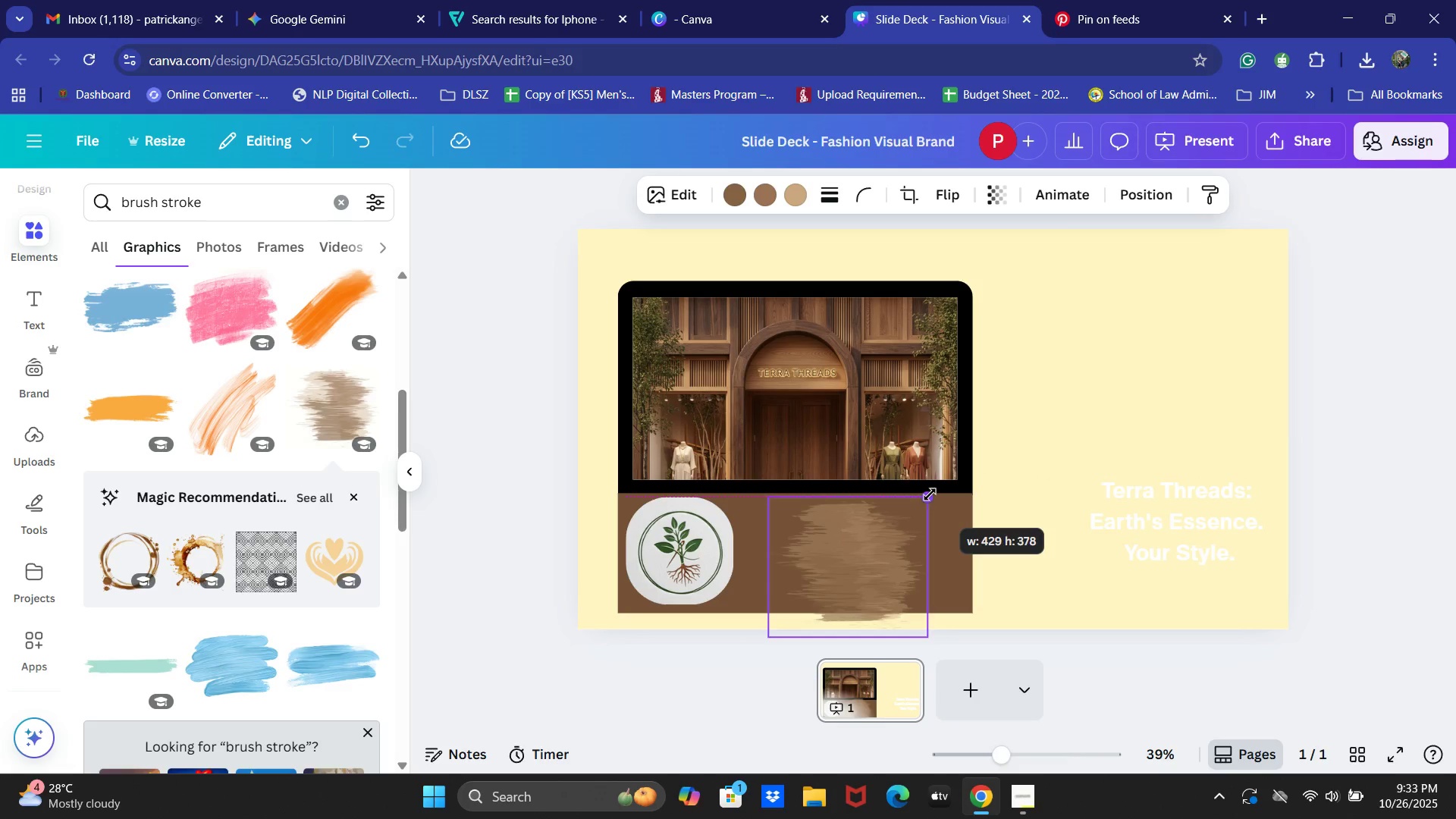 
right_click([877, 537])
 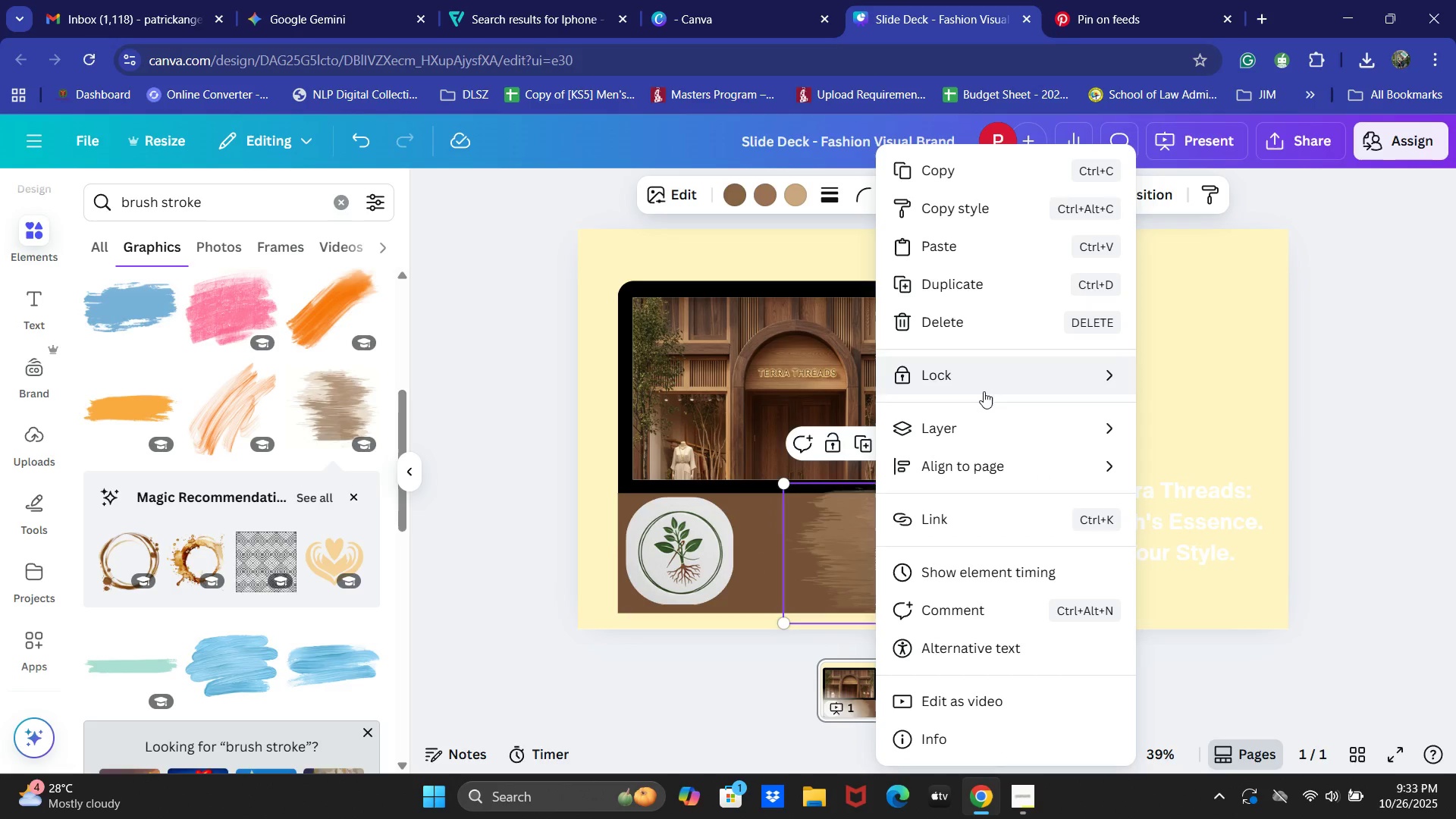 
left_click([992, 418])
 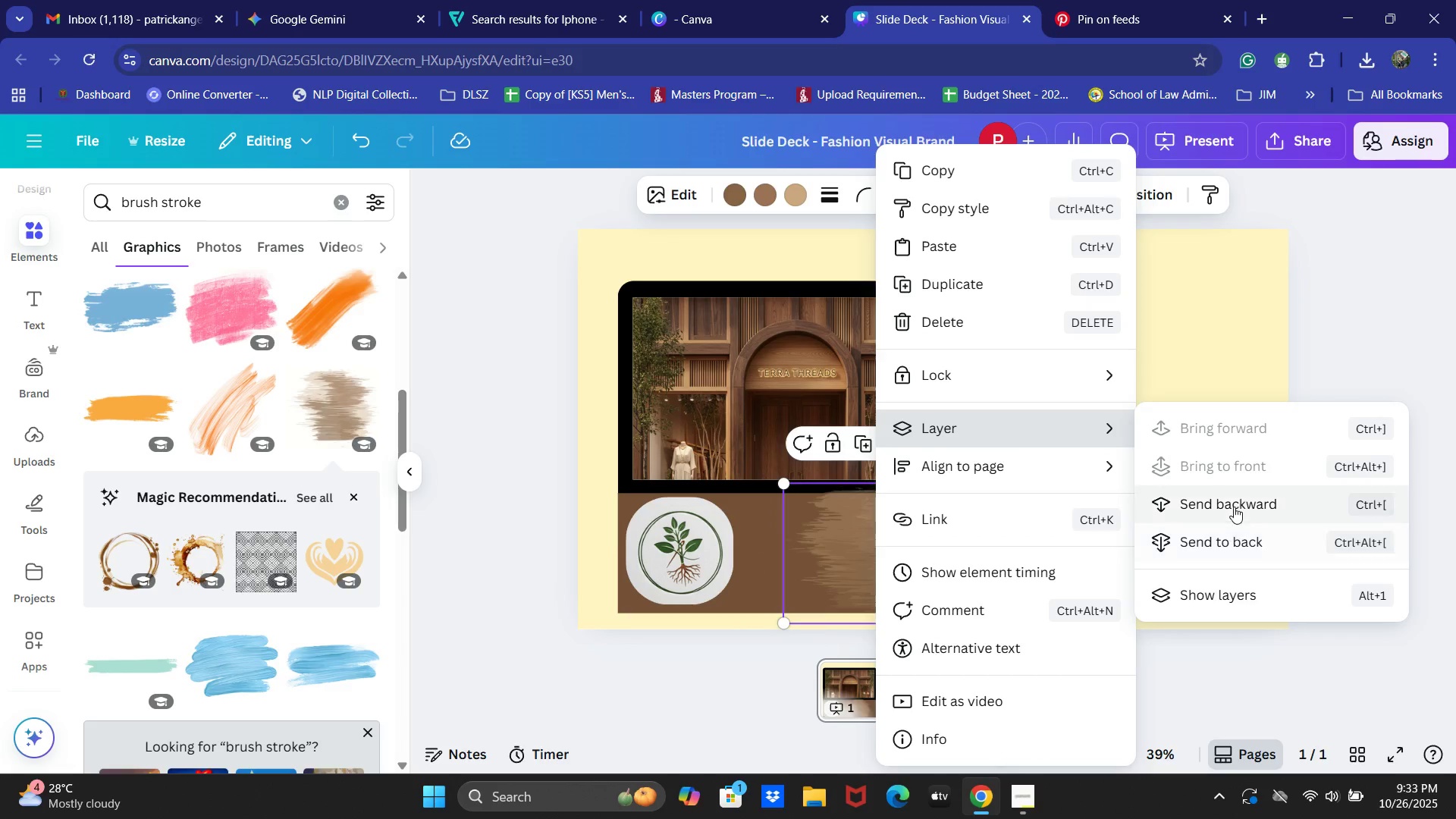 
key(Control+Z)
 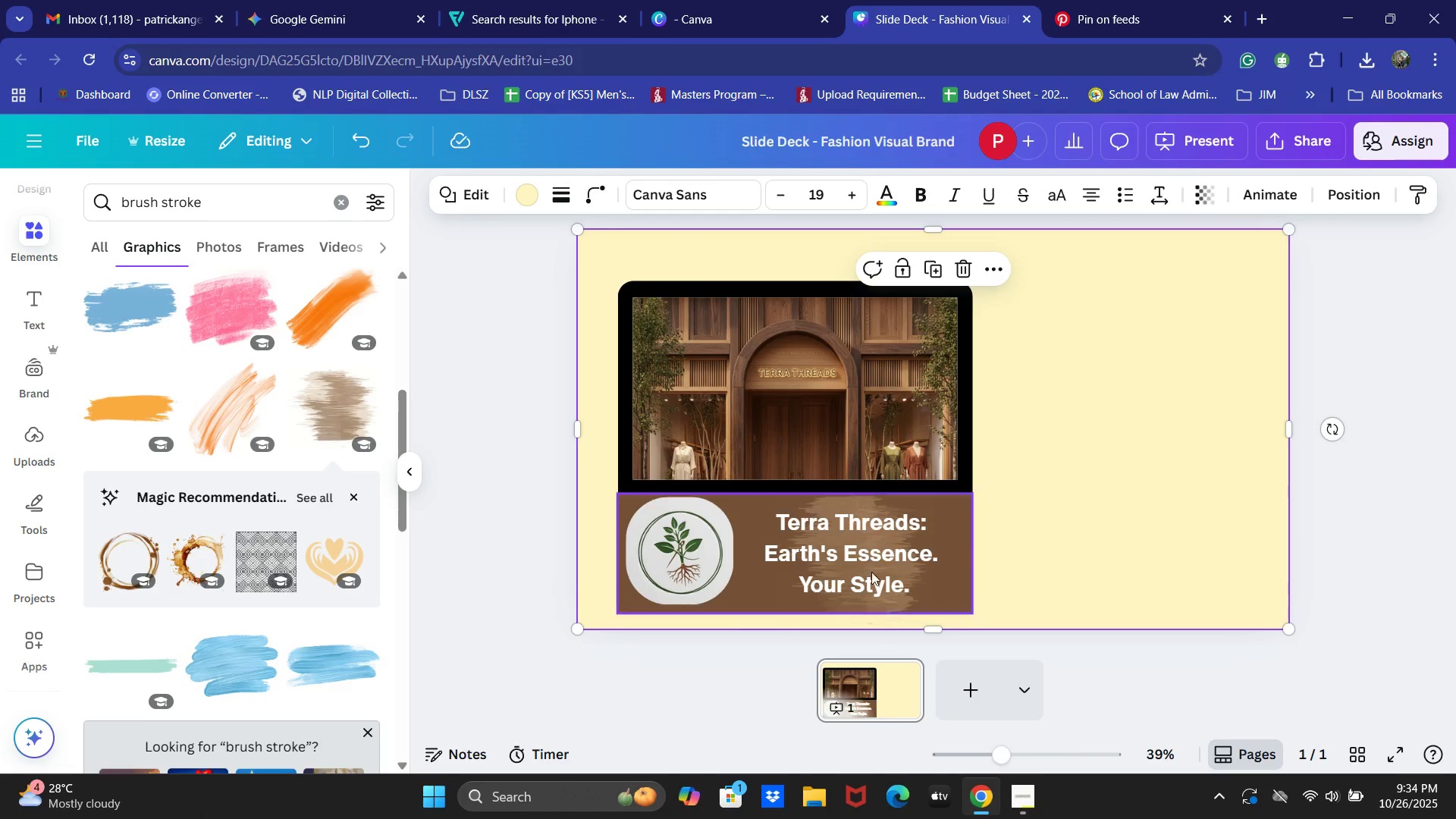 
wait(12.83)
 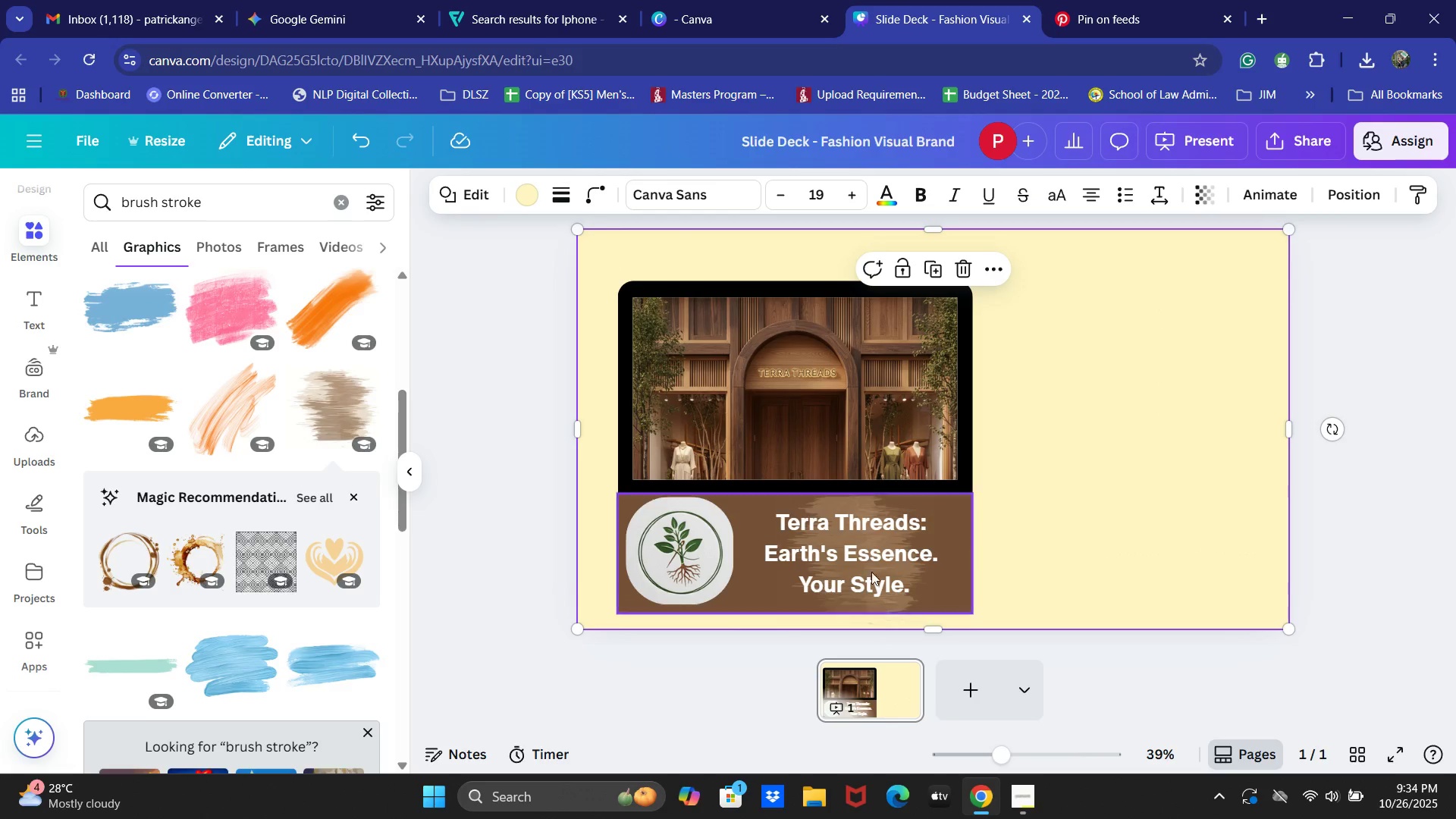 
left_click([307, 0])
 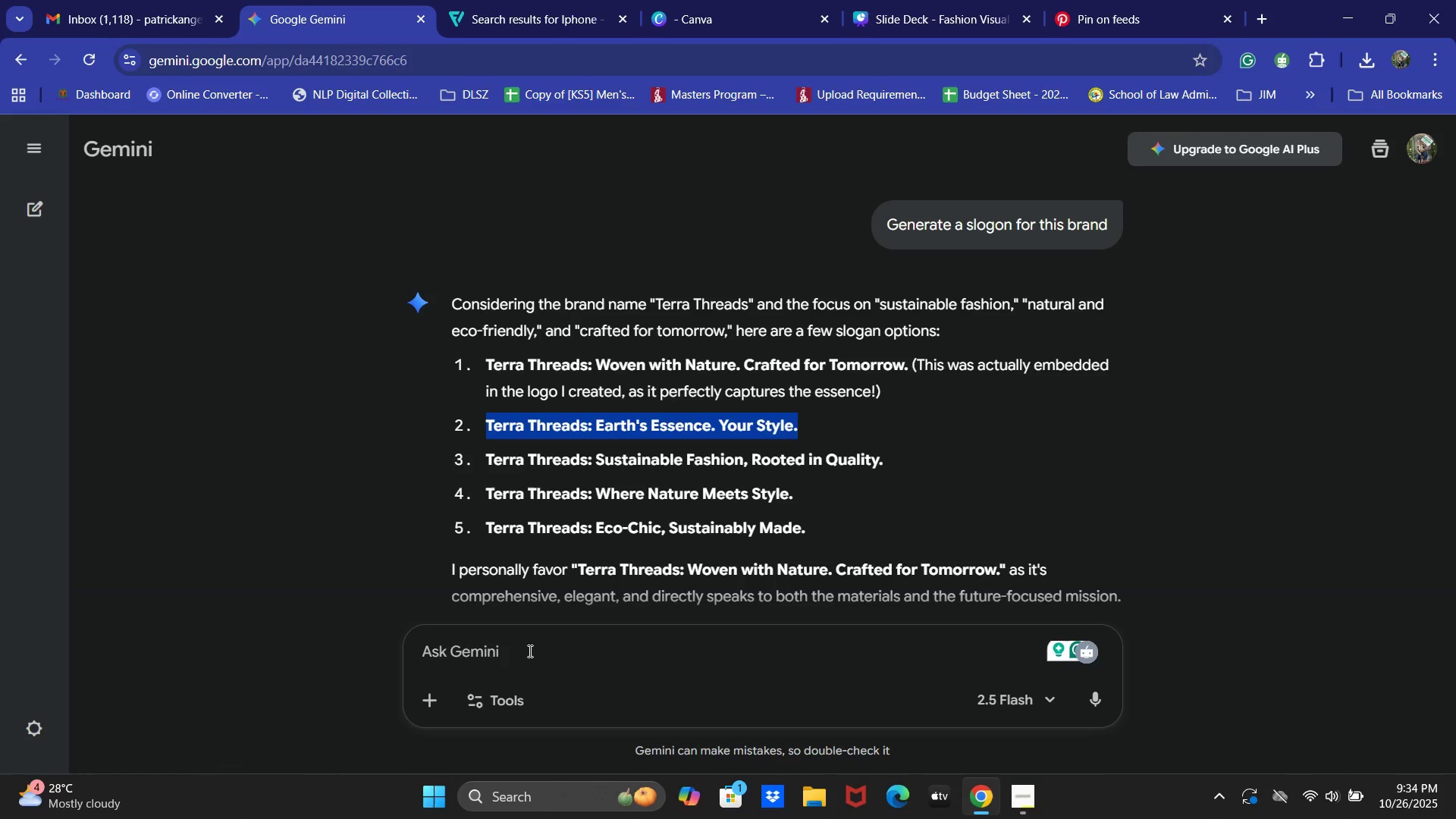 
type(Generate a brief deds)
key(Backspace)
key(Backspace)
type(scription for ths )
key(Backspace)
type(i)
key(Backspace)
key(Backspace)
type(is brand)
 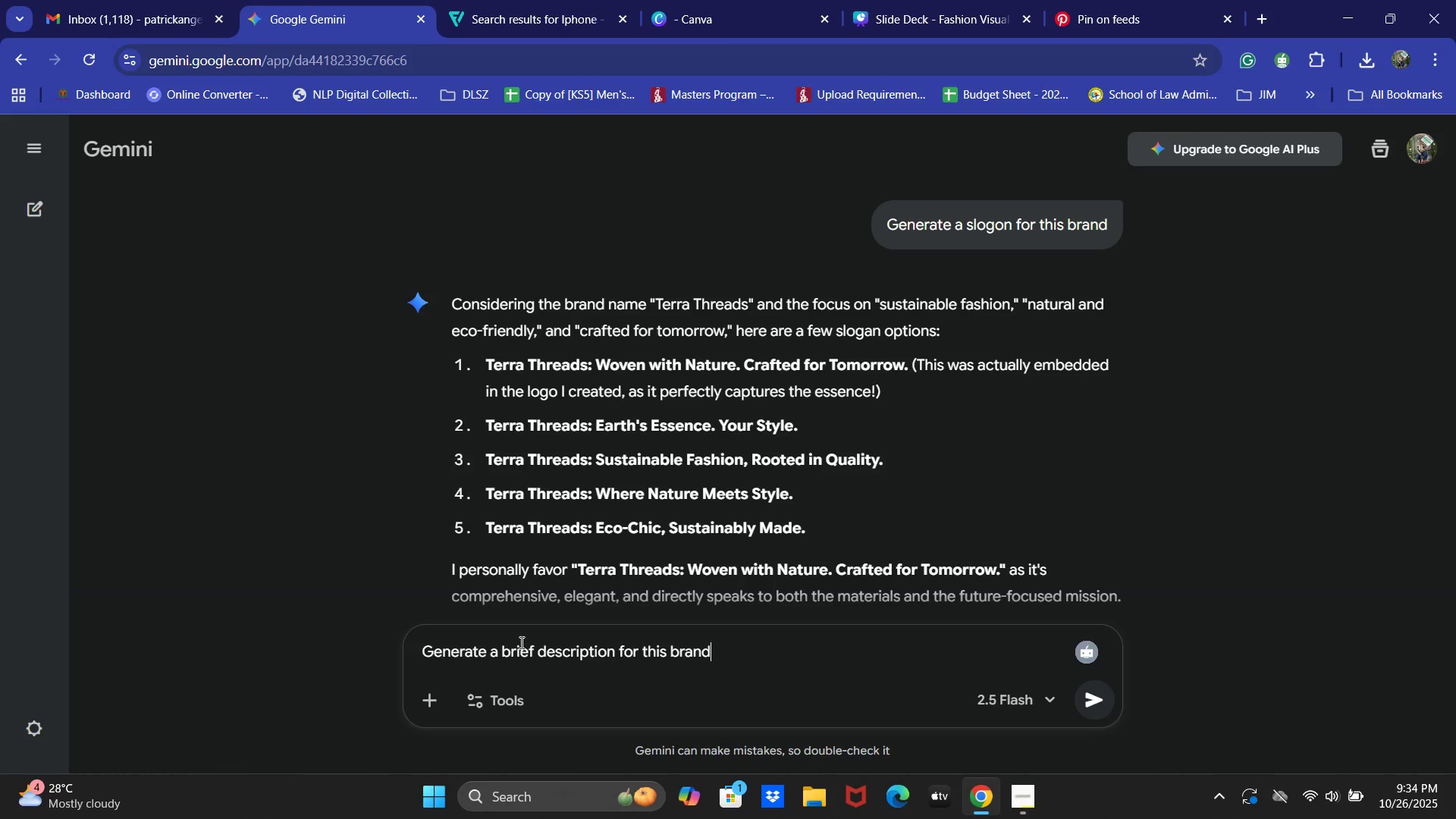 
key(Enter)
 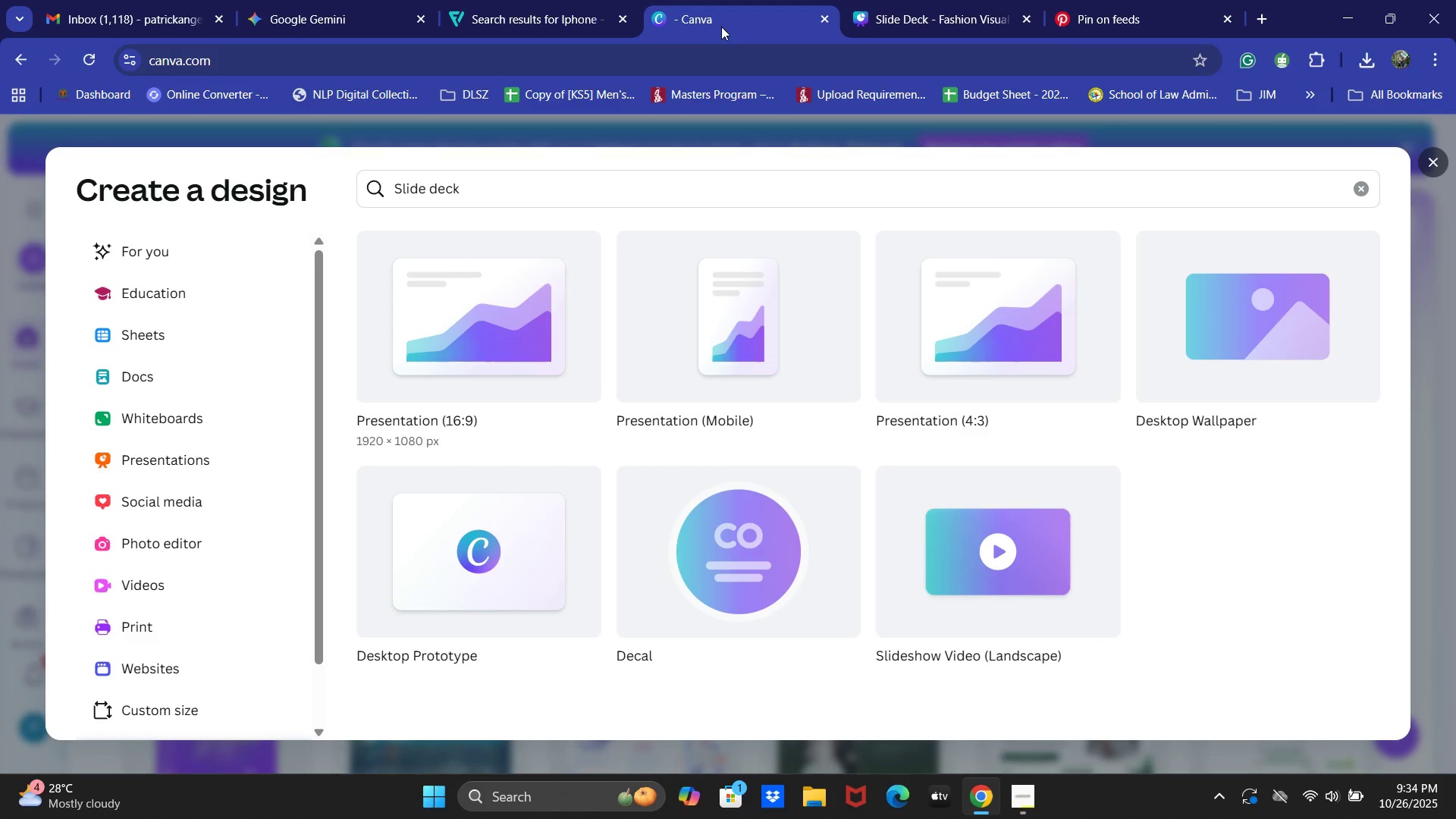 
left_click([852, 0])
 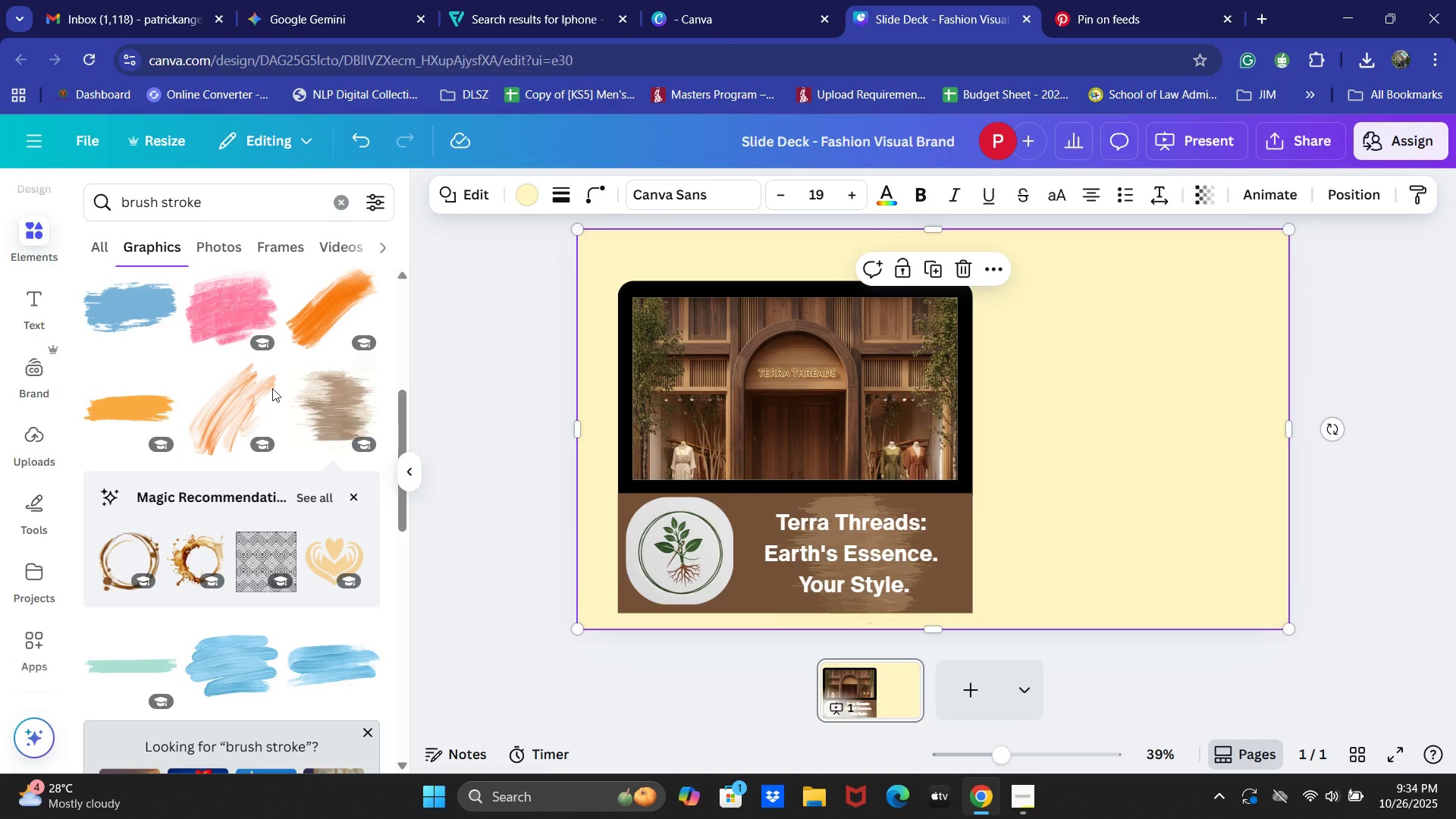 
left_click([14, 293])
 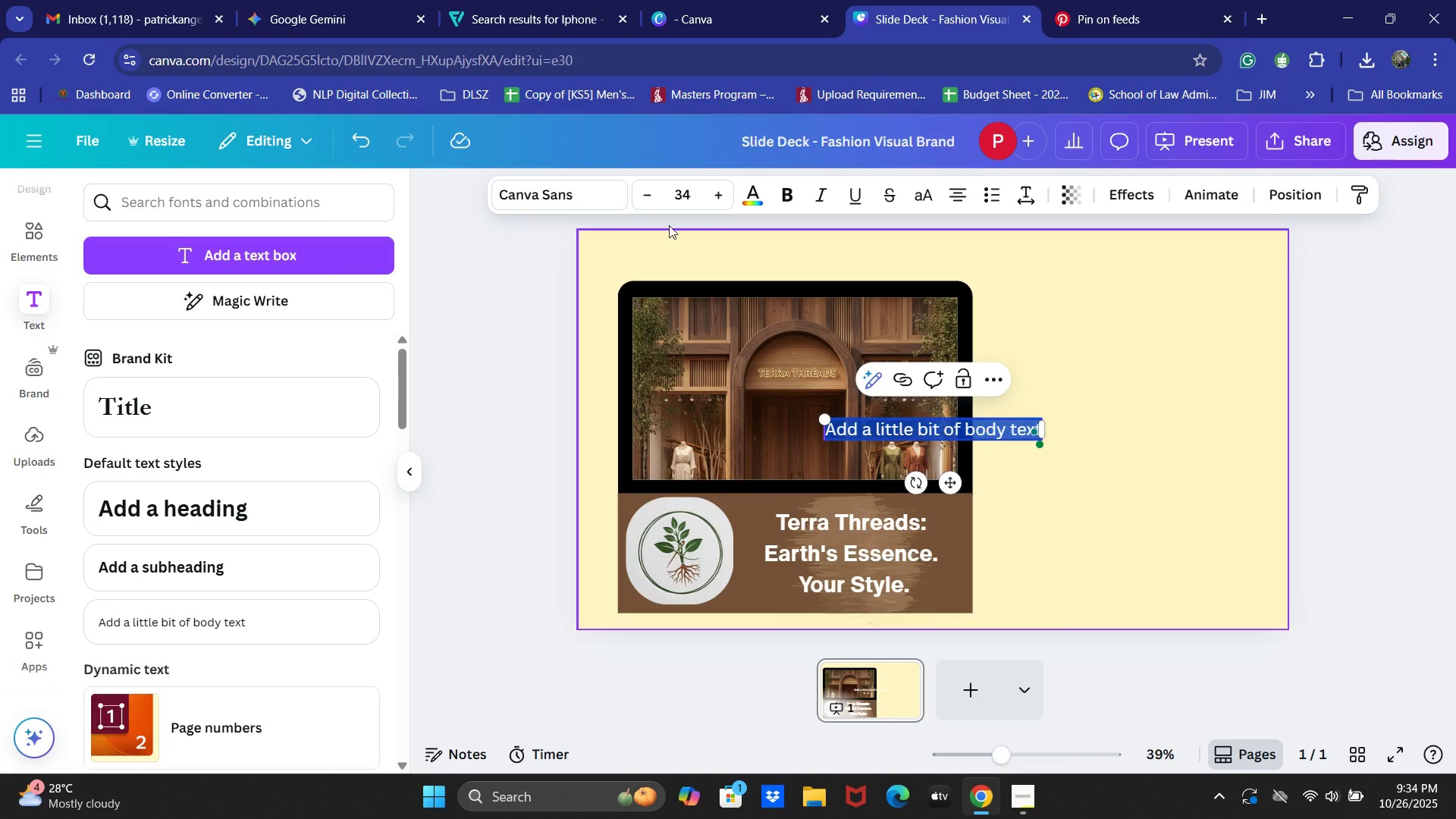 
wait(5.72)
 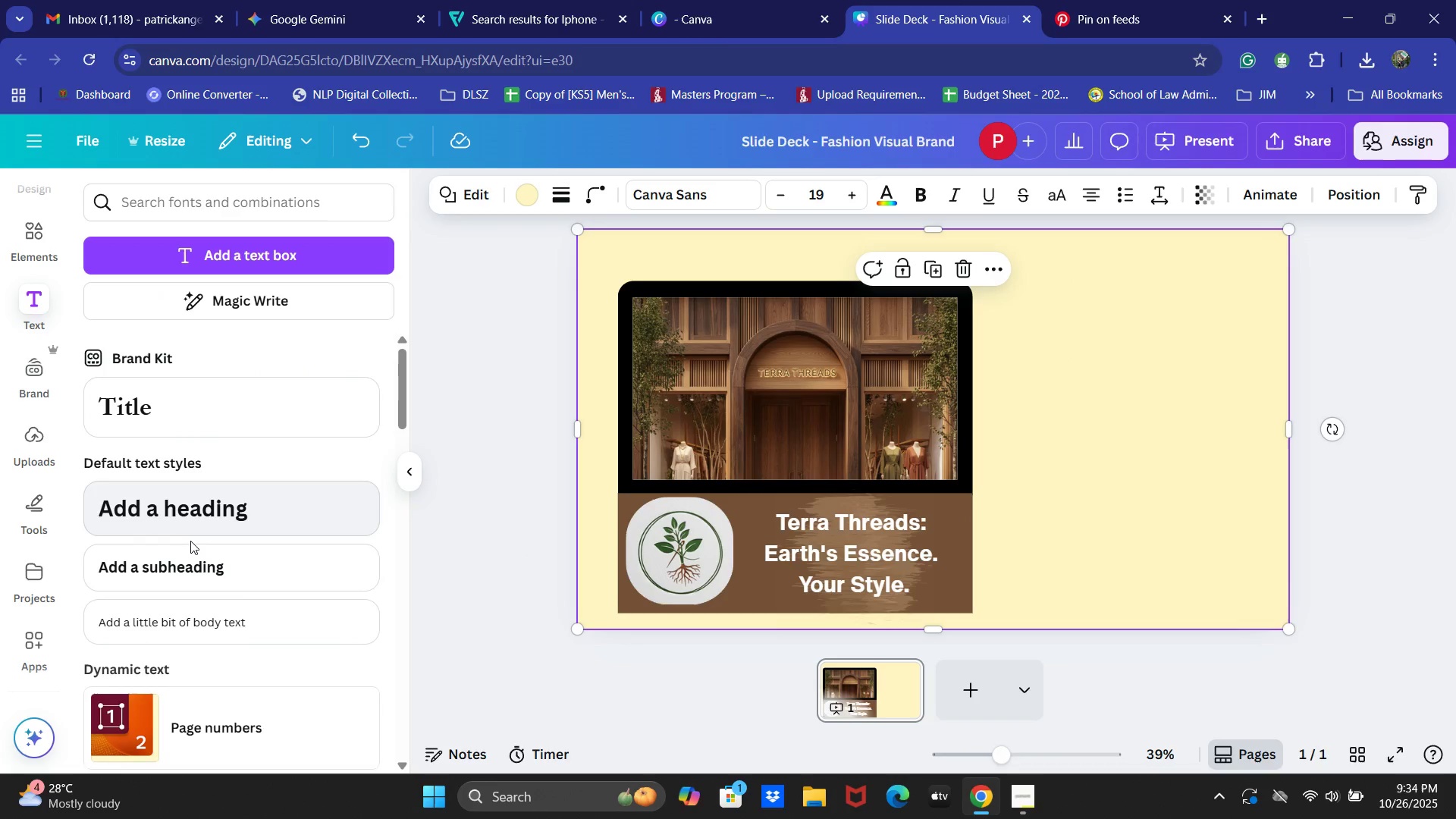 
left_click([197, 283])
 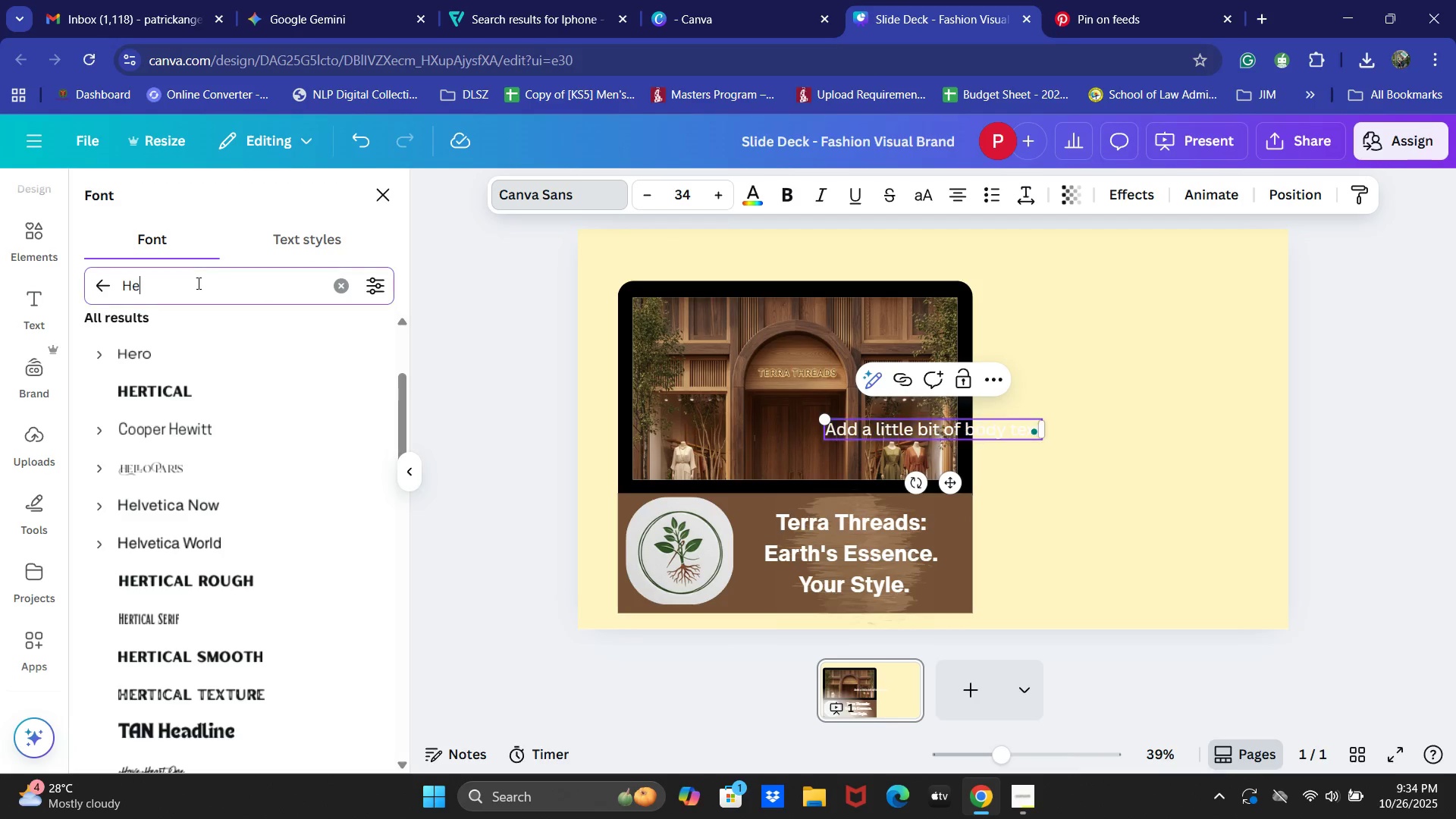 
key(Control+ControlLeft)
 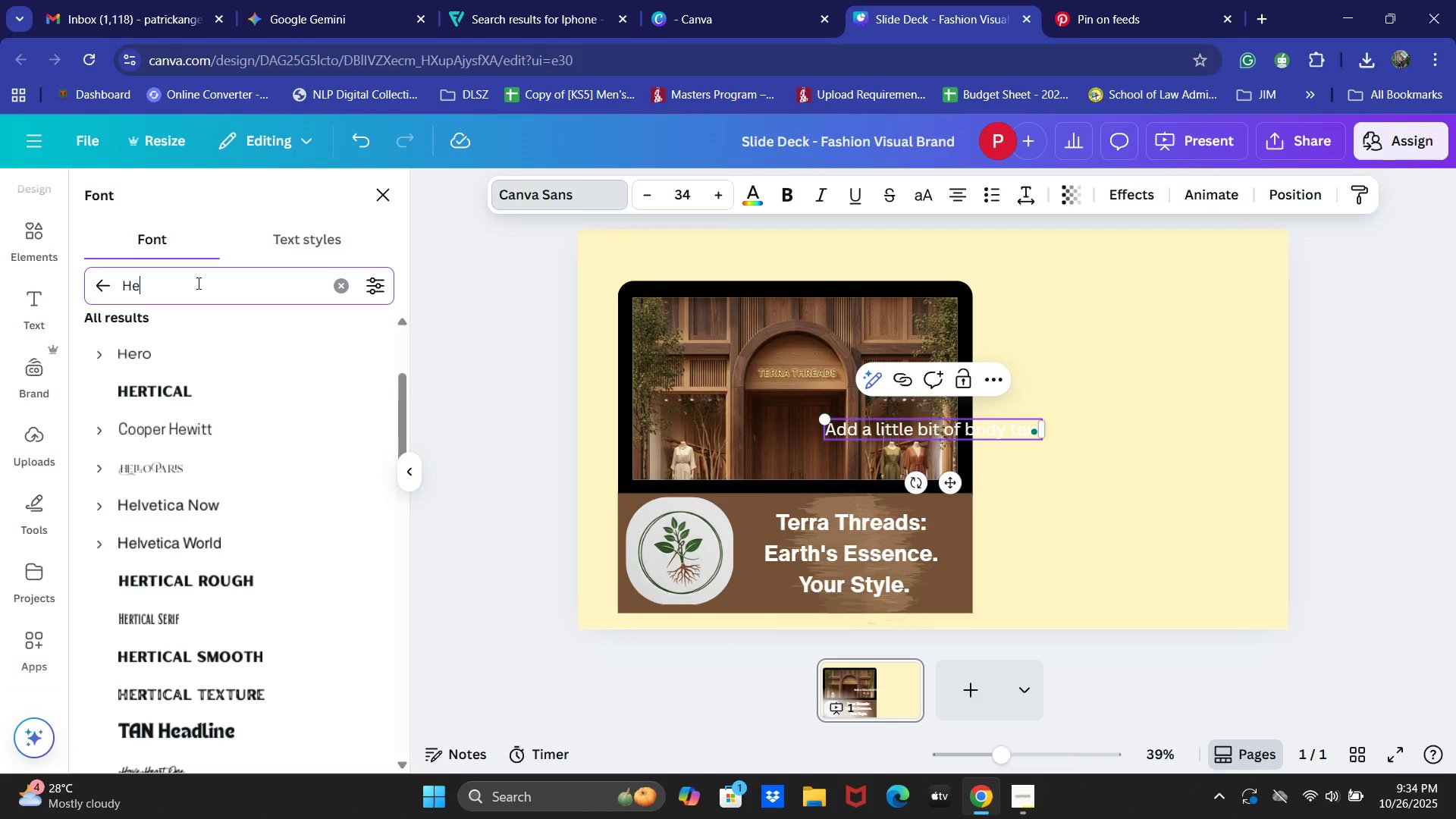 
key(Control+A)
 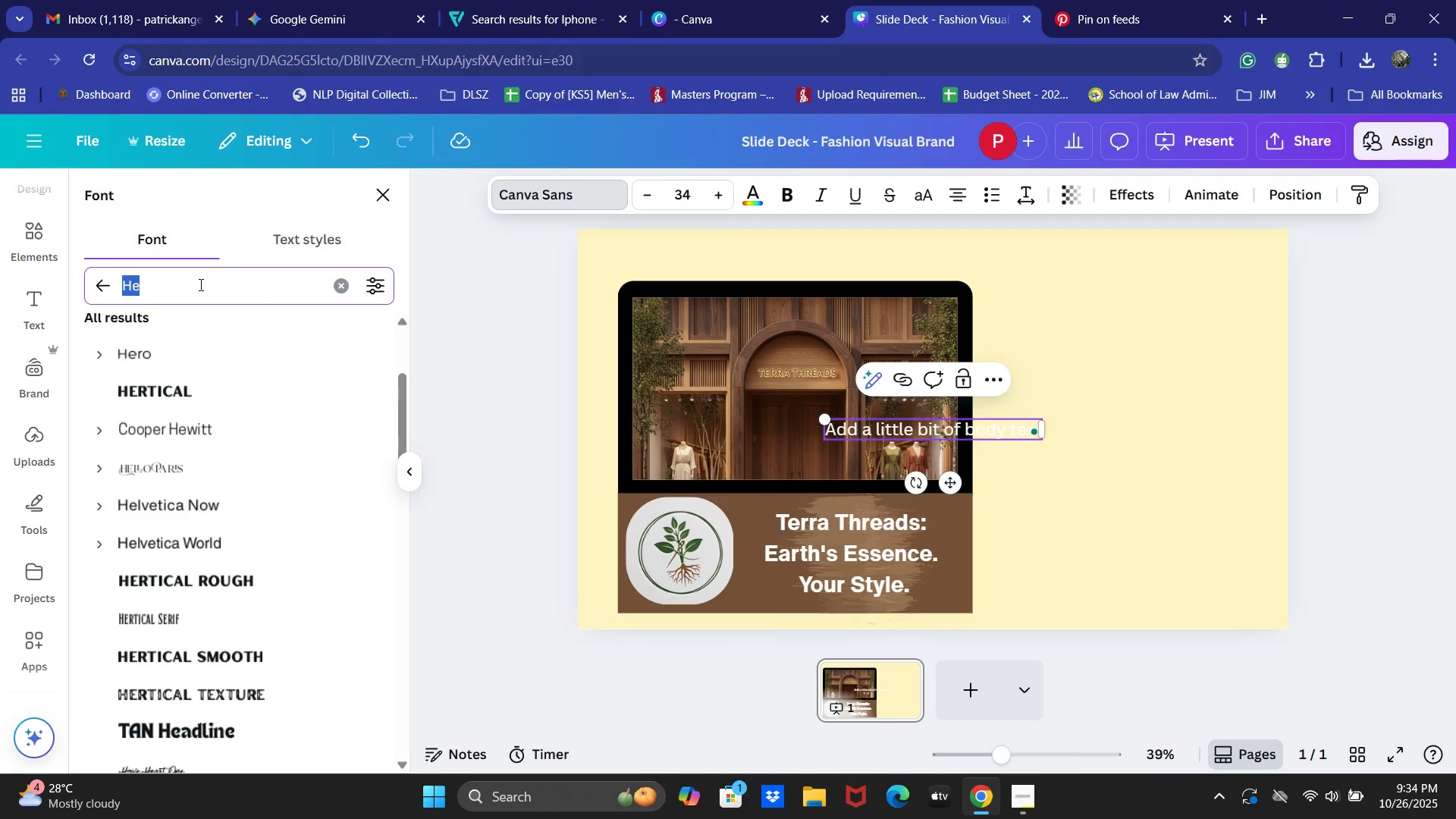 
type(Mont)
 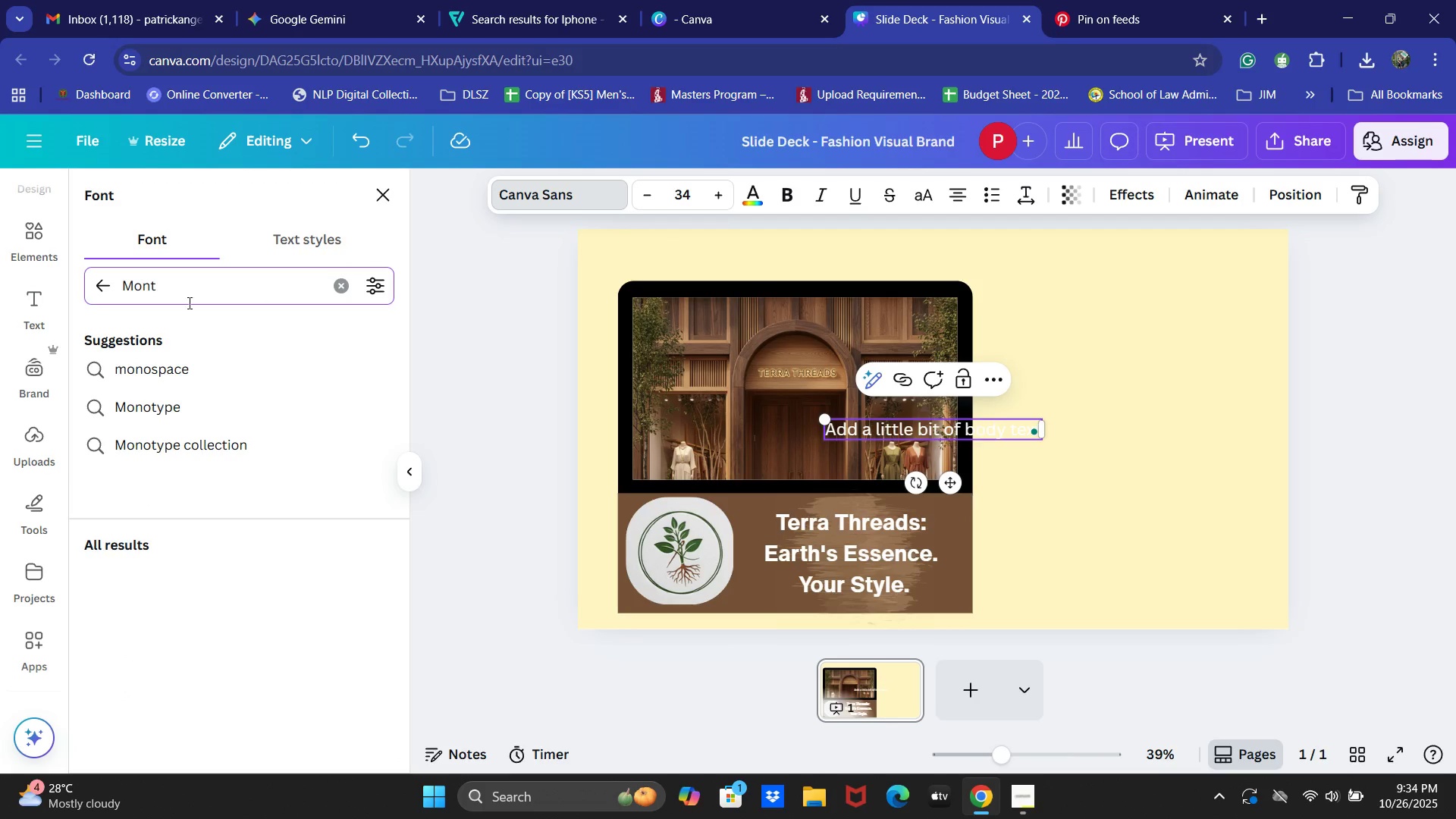 
mouse_move([188, 393])
 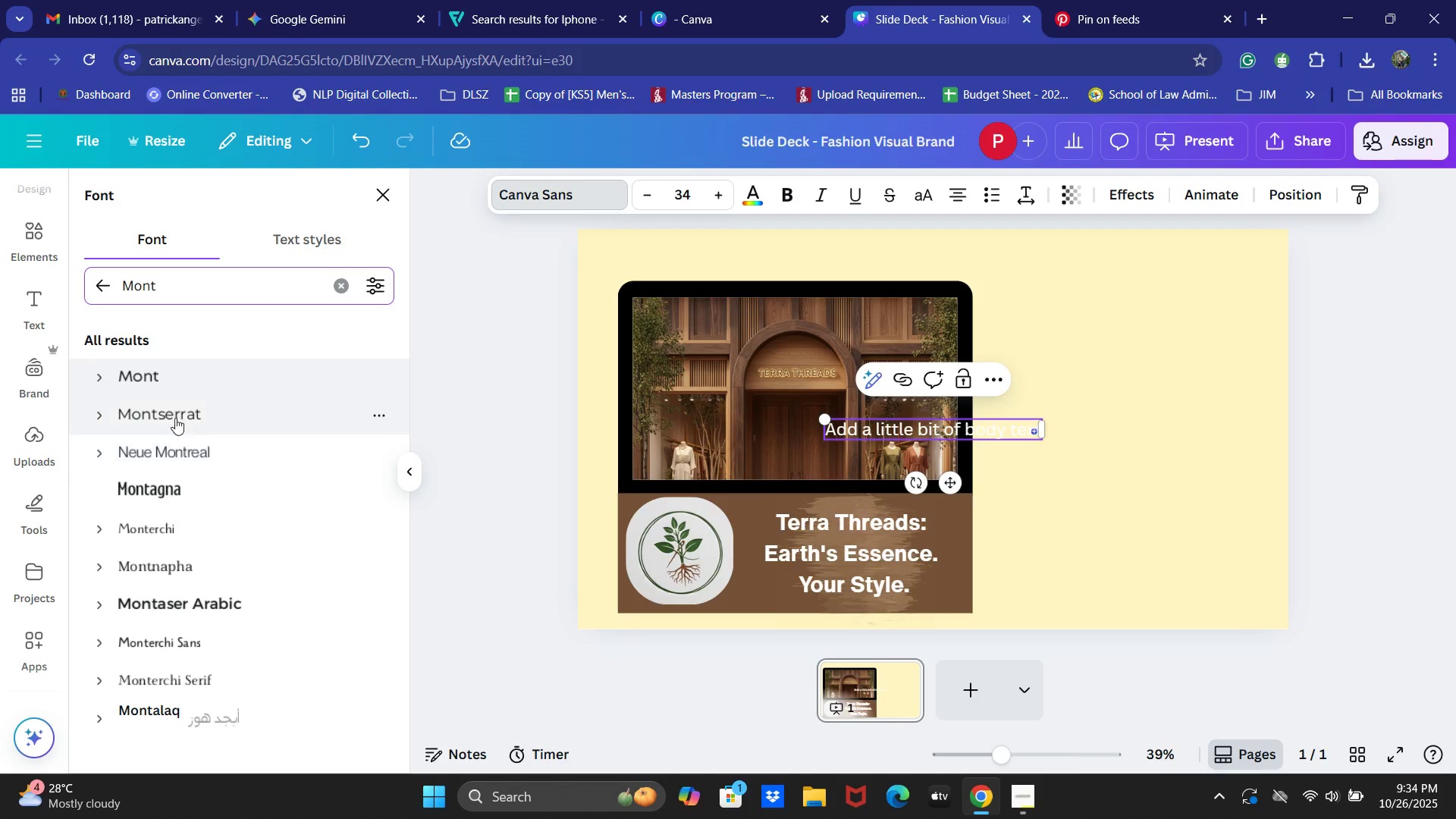 
left_click([172, 408])
 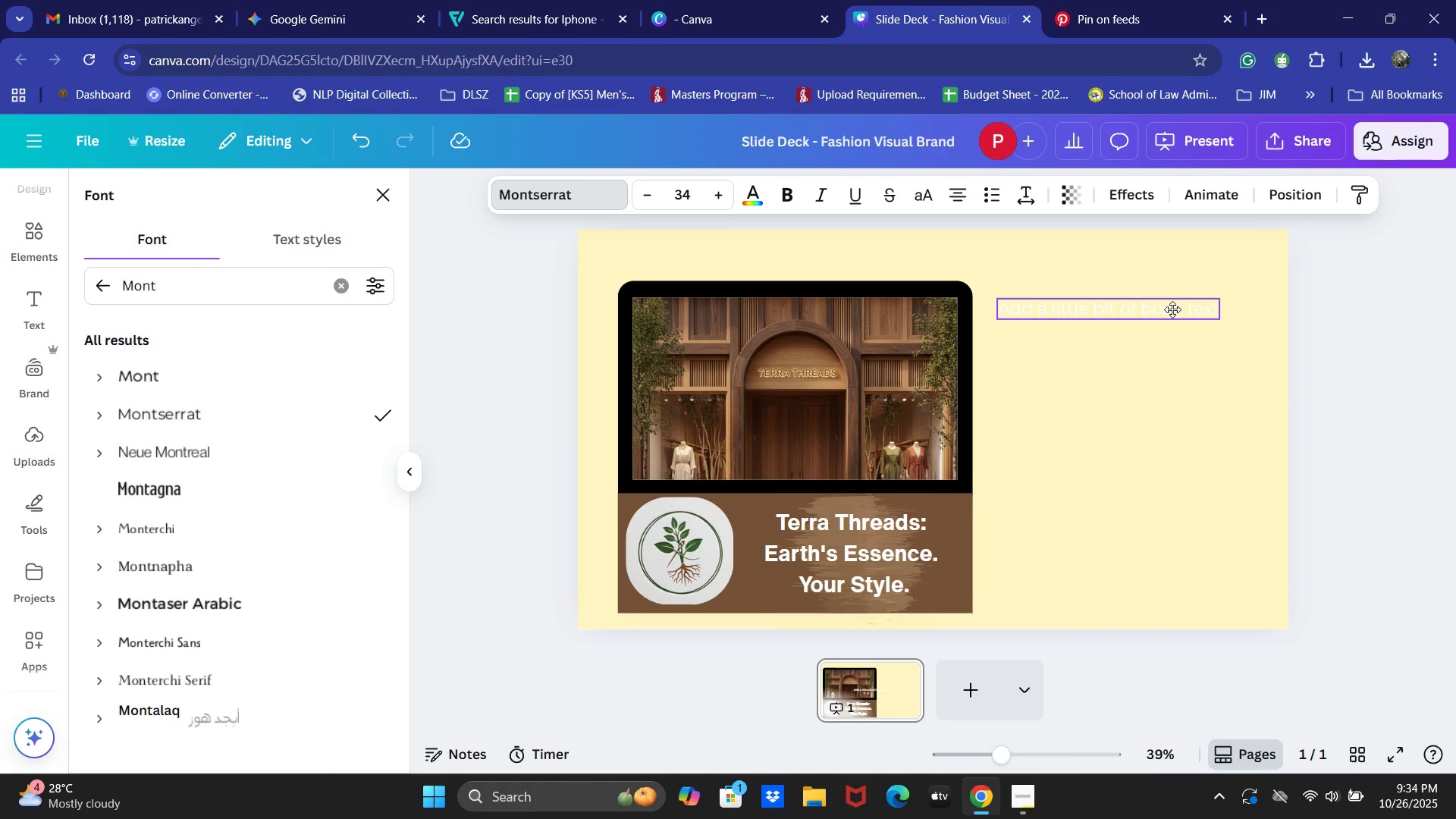 
wait(6.28)
 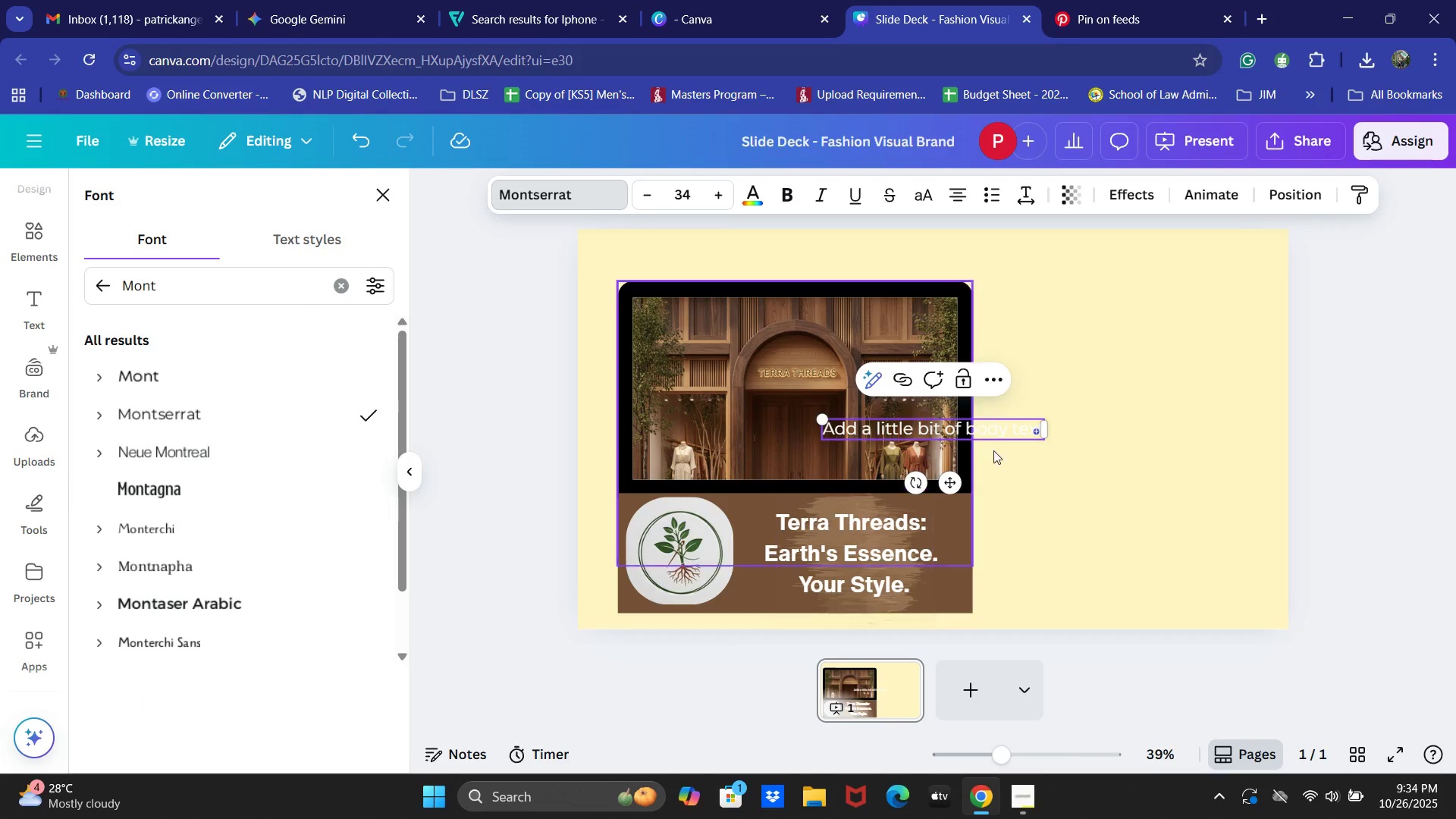 
left_click([752, 190])
 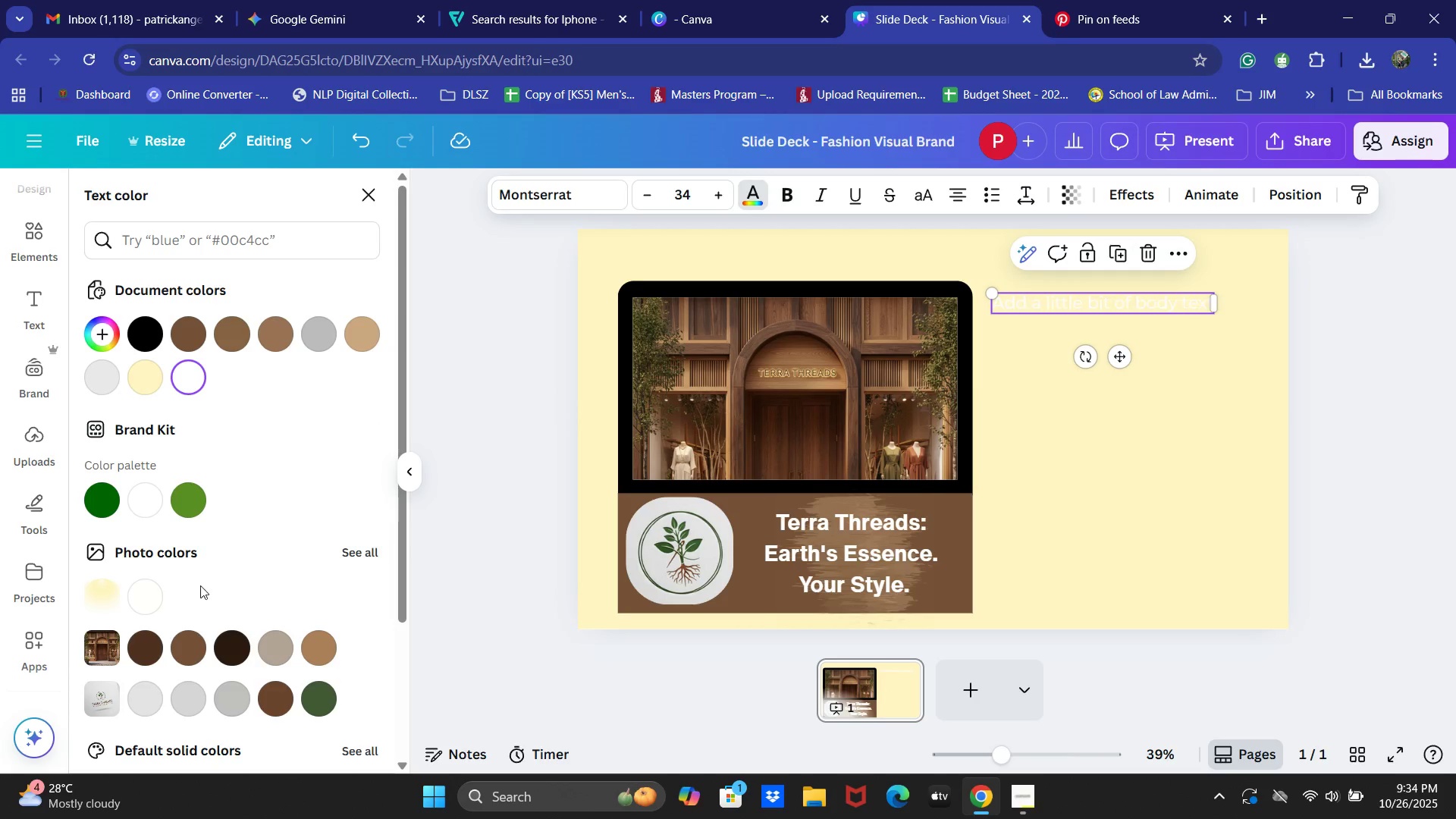 
left_click([155, 656])
 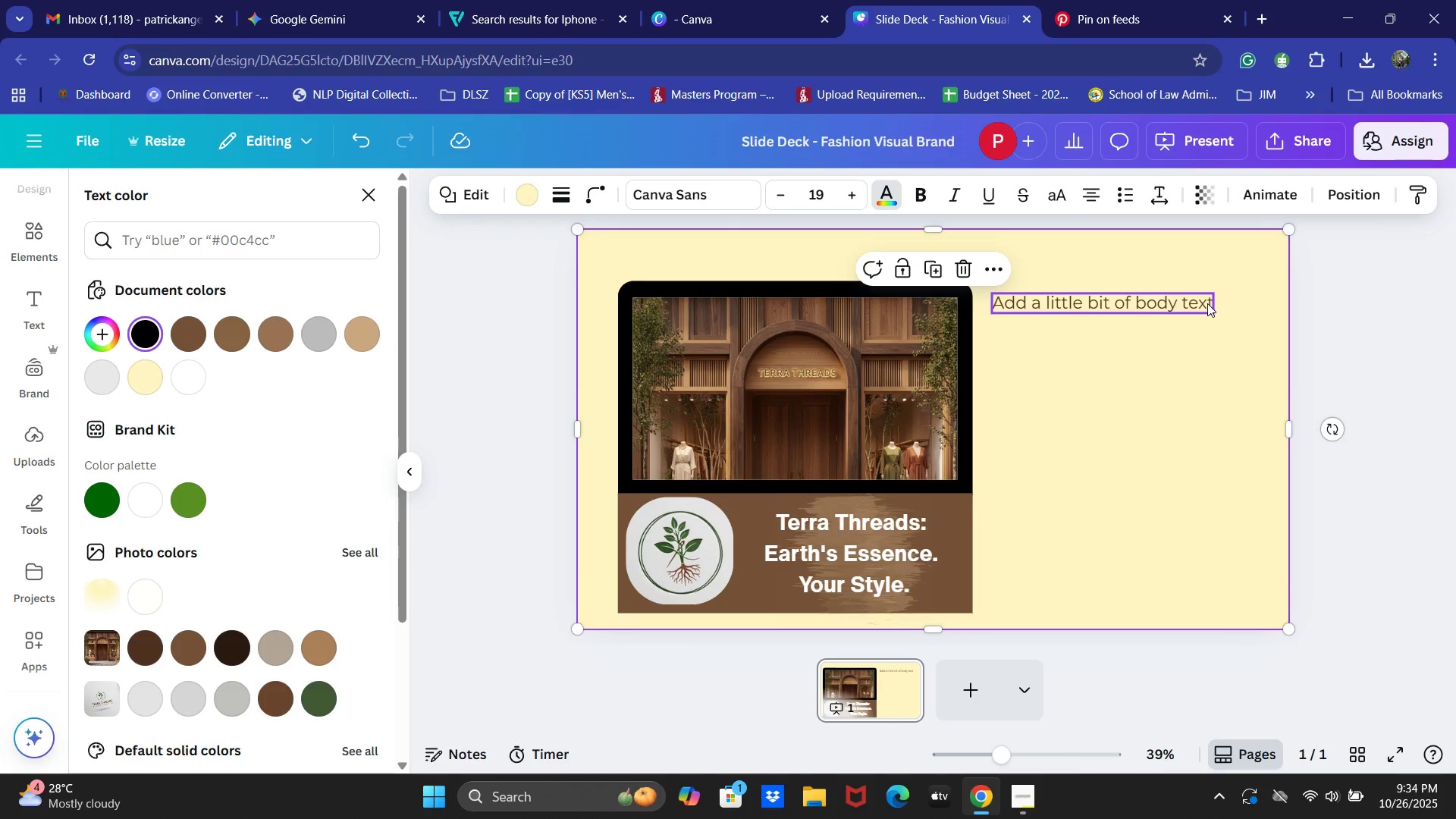 
left_click([1194, 305])